 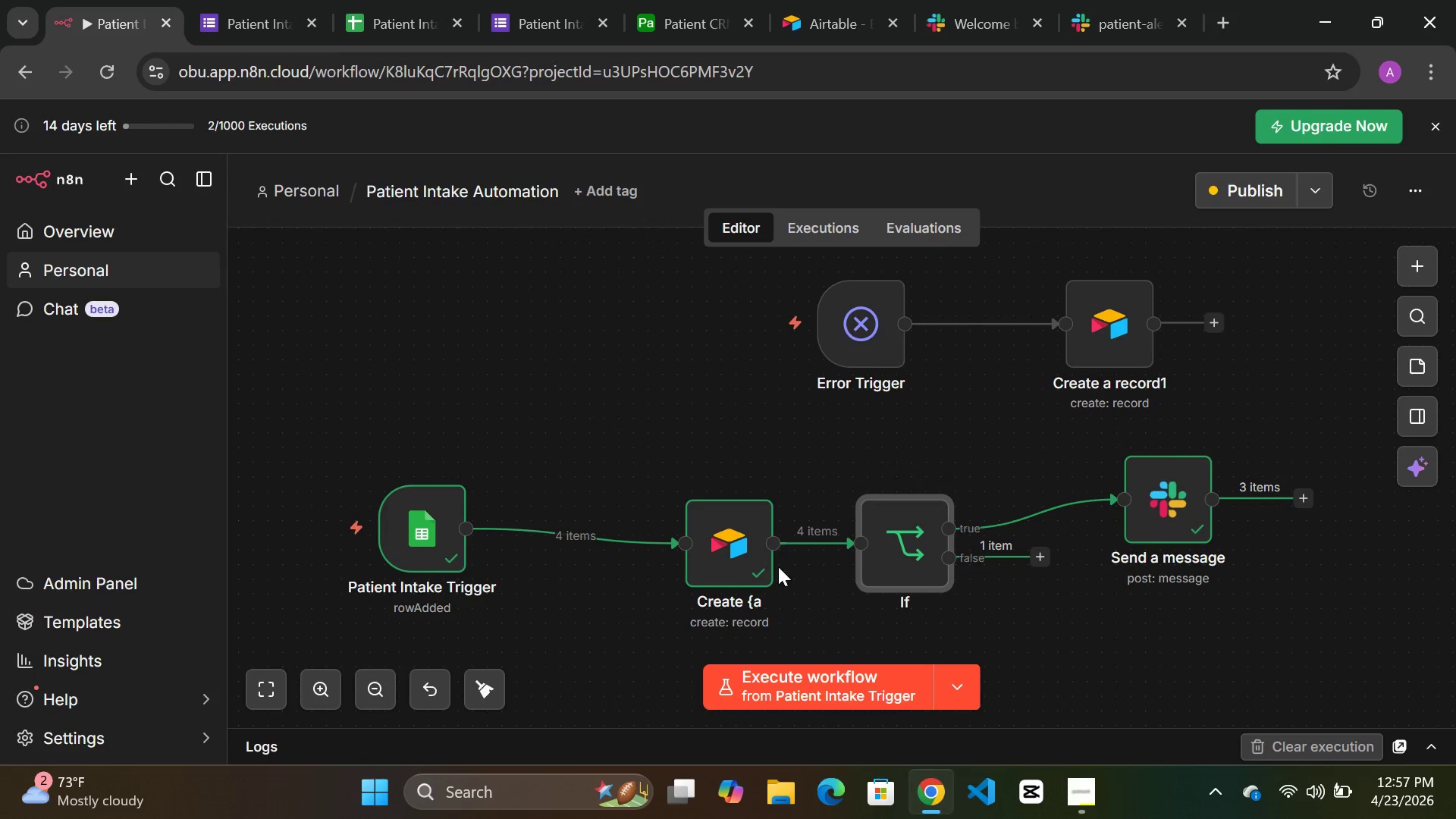 
left_click_drag(start_coordinate=[715, 545], to_coordinate=[628, 541])
 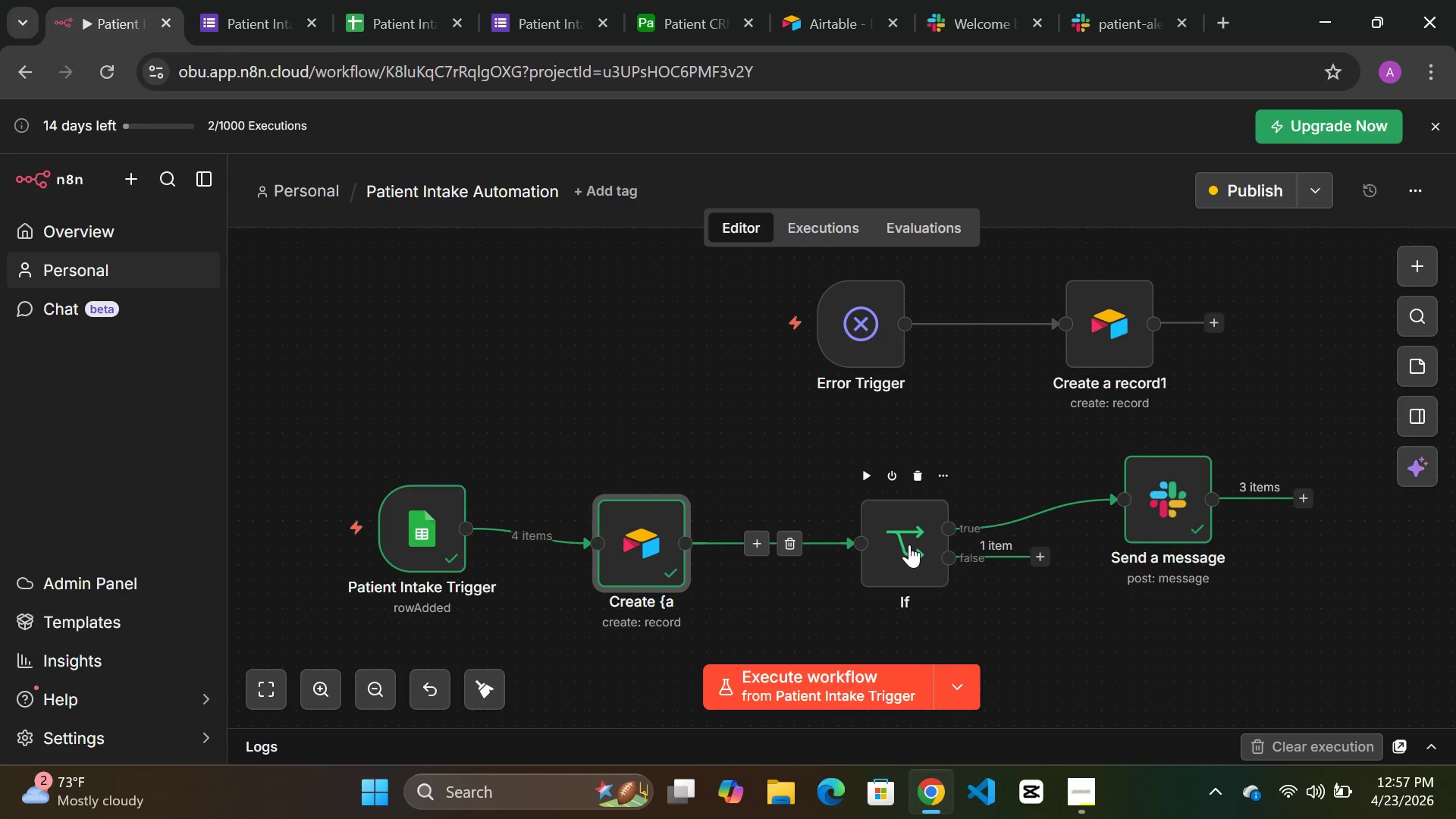 
left_click_drag(start_coordinate=[908, 544], to_coordinate=[851, 549])
 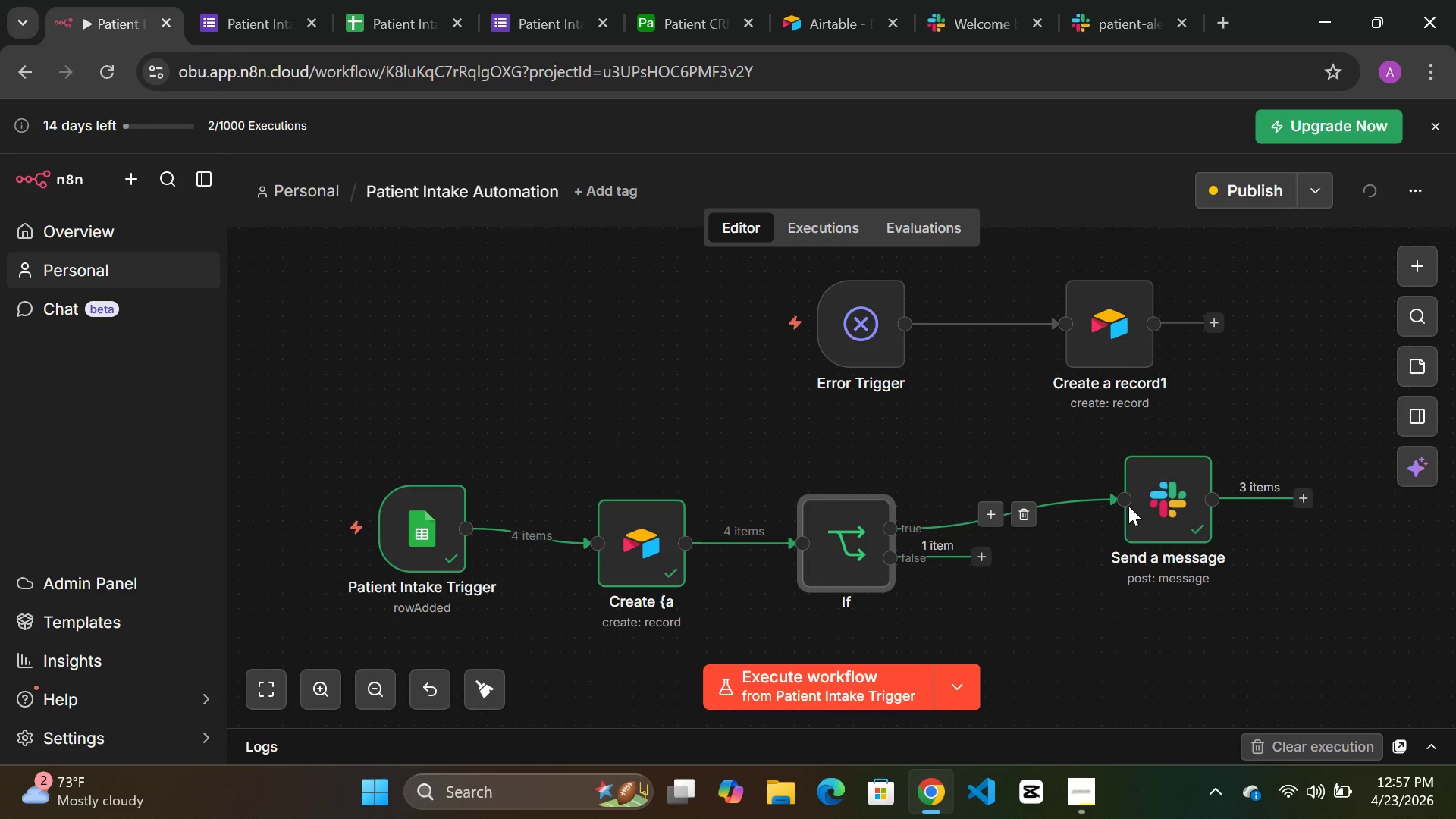 
left_click_drag(start_coordinate=[1166, 500], to_coordinate=[1093, 504])
 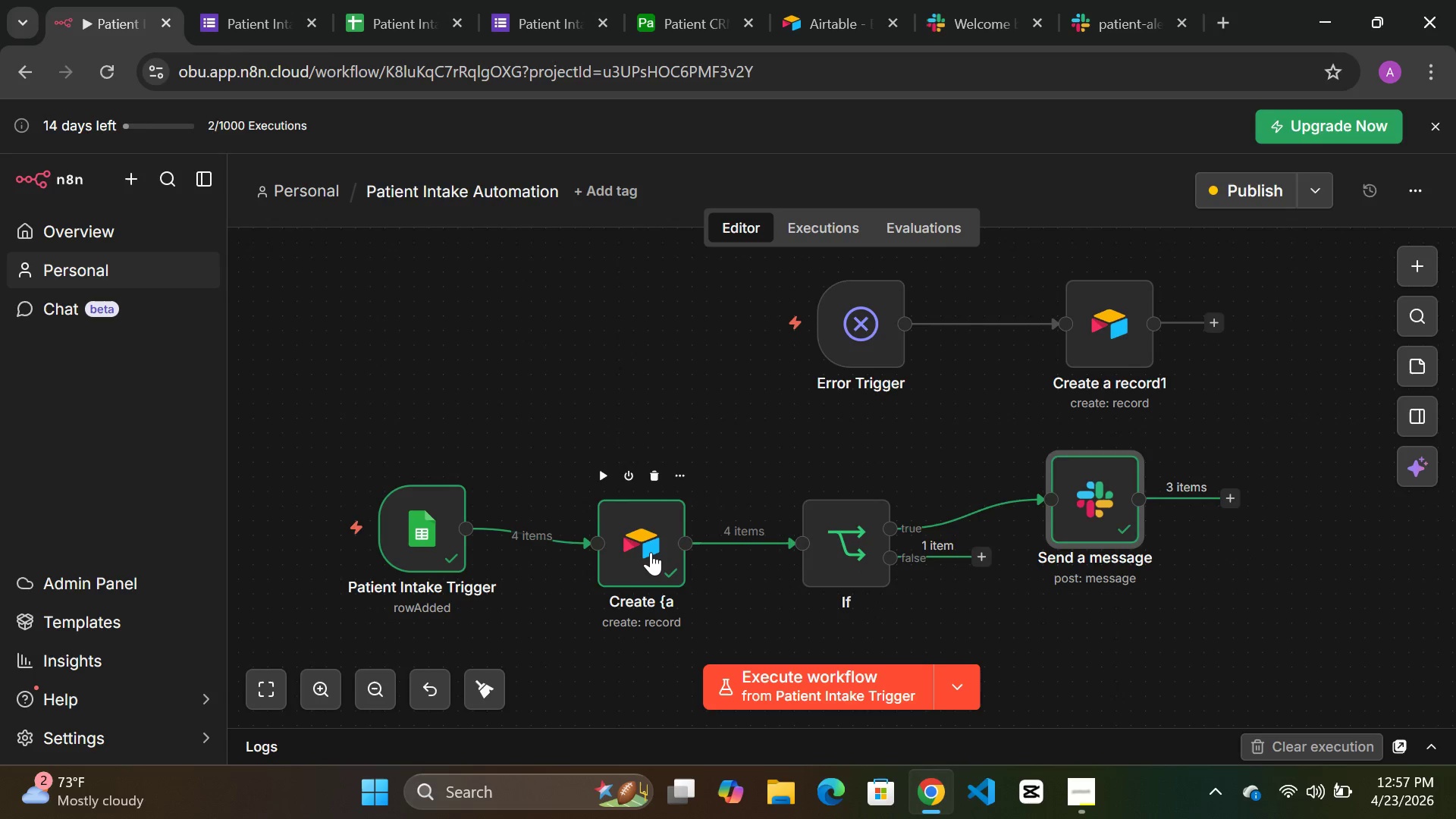 
double_click([651, 552])
 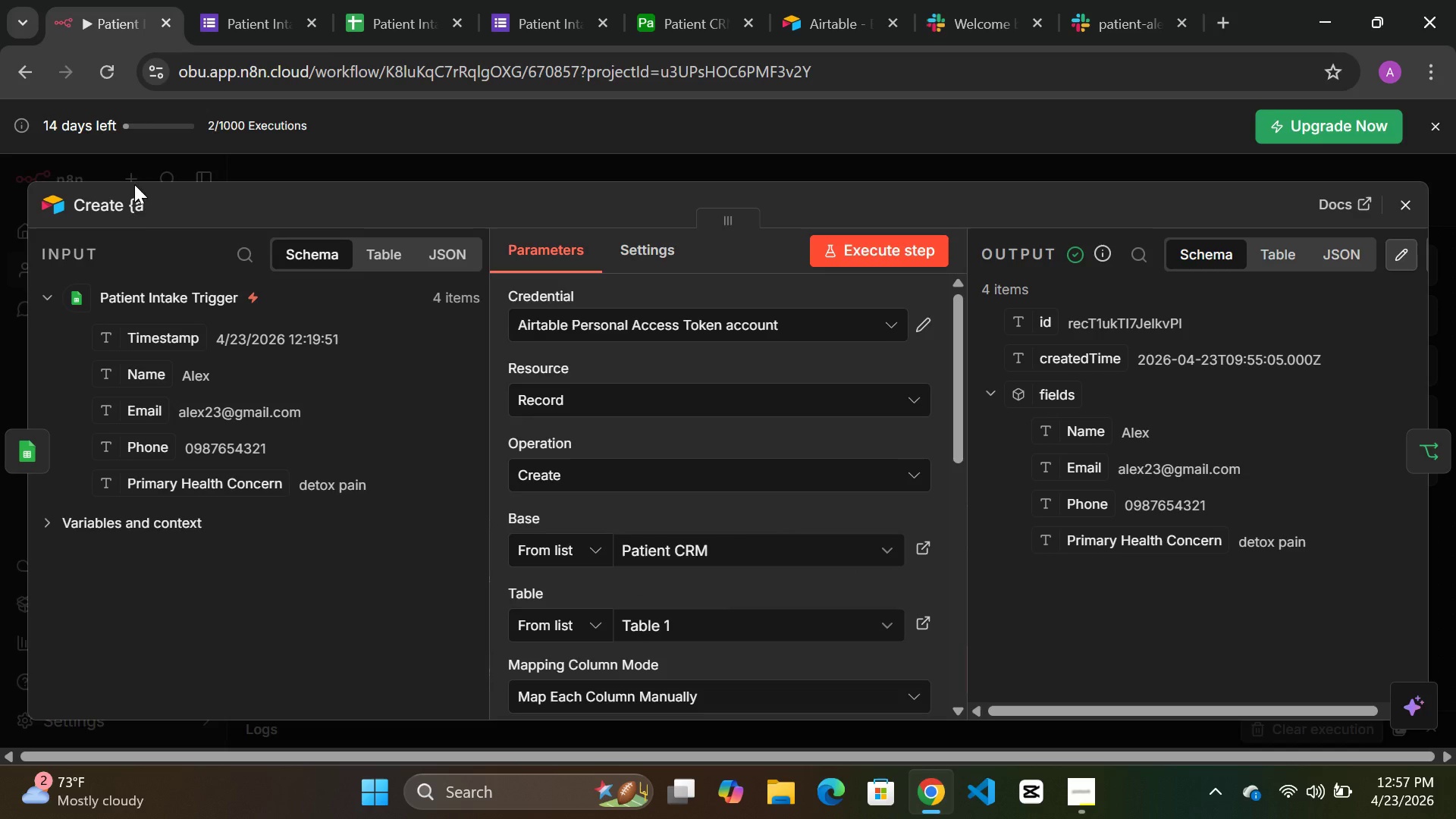 
double_click([131, 203])
 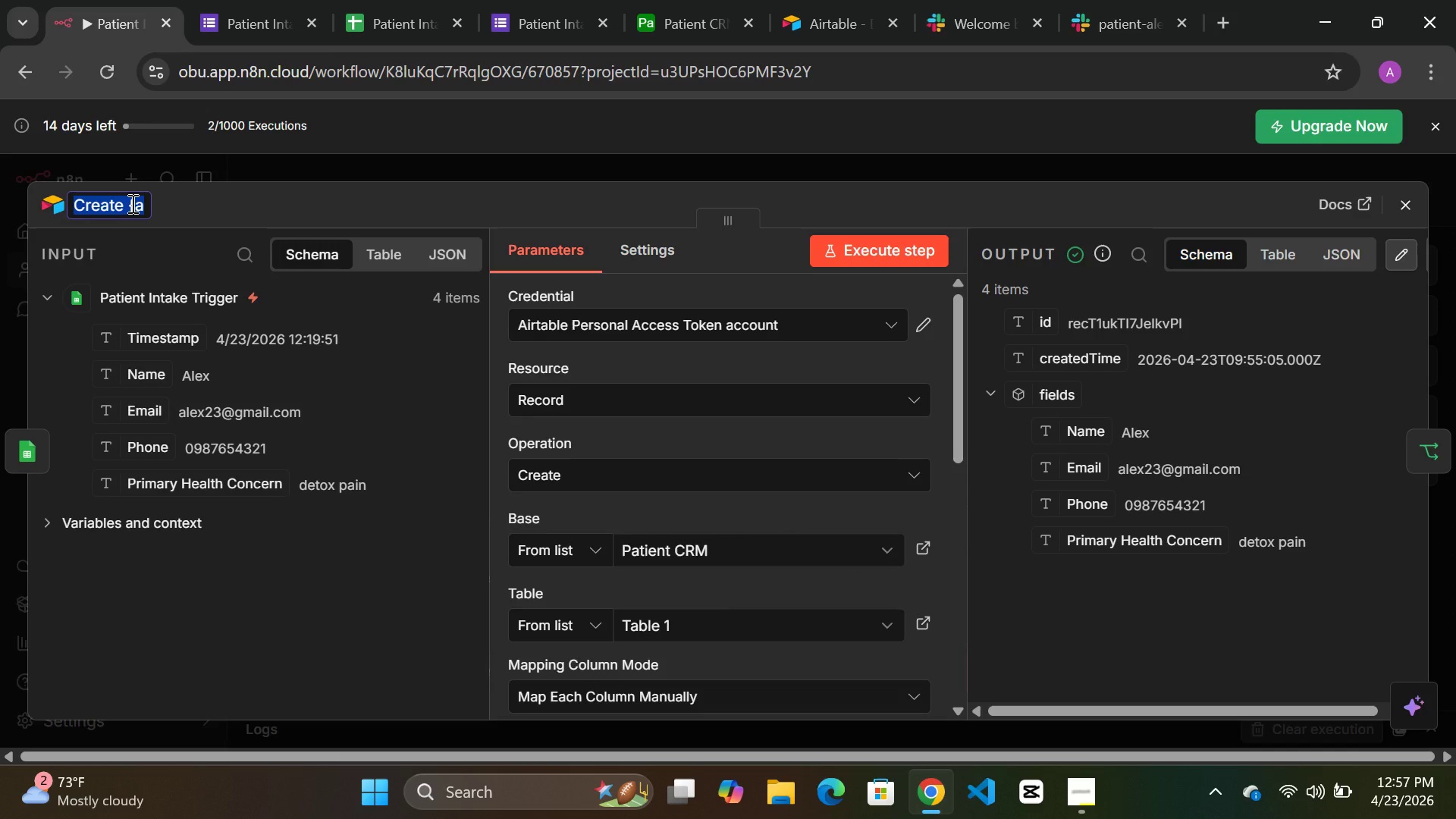 
key(Control+A)
 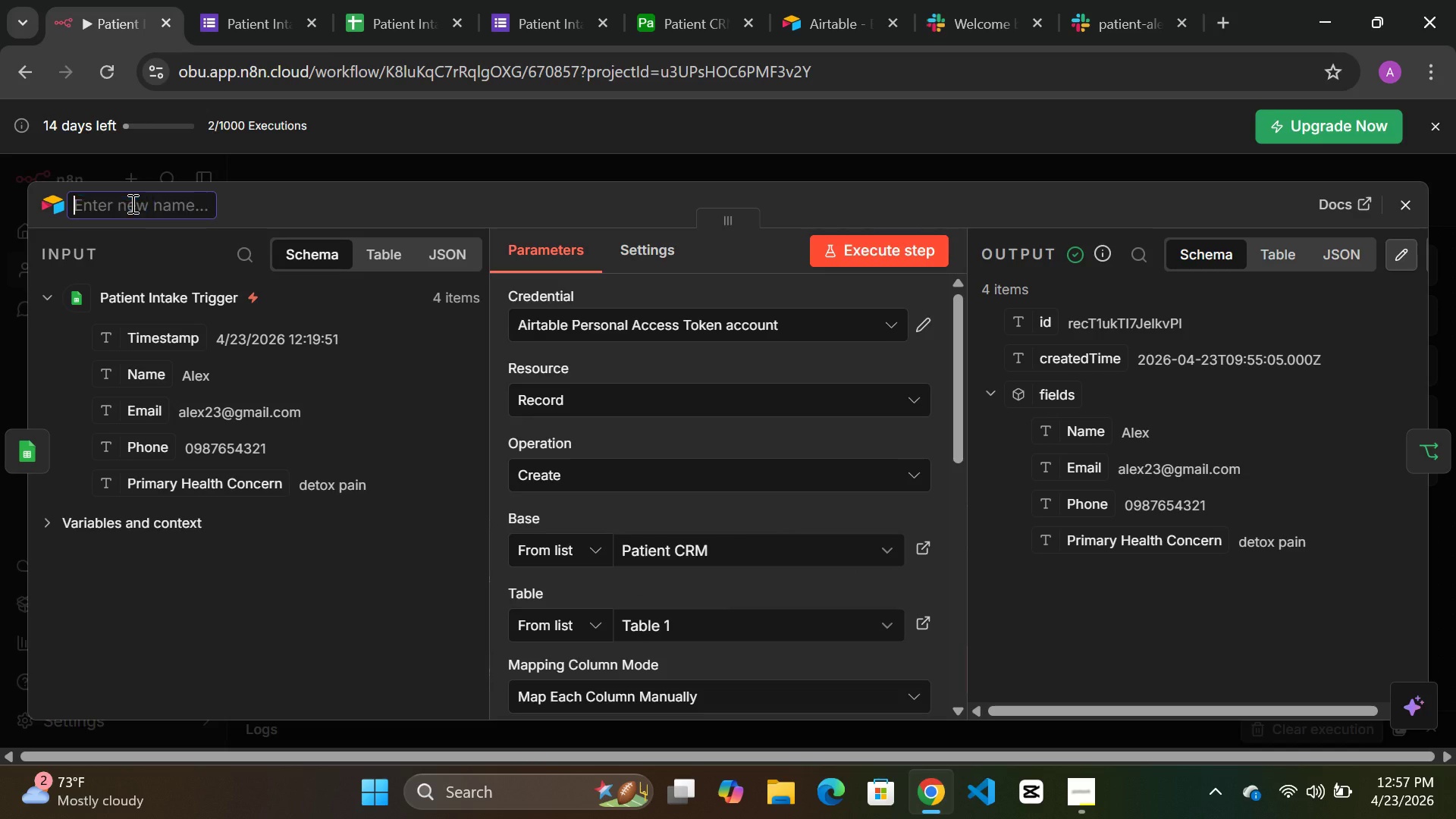 
key(Delete)
 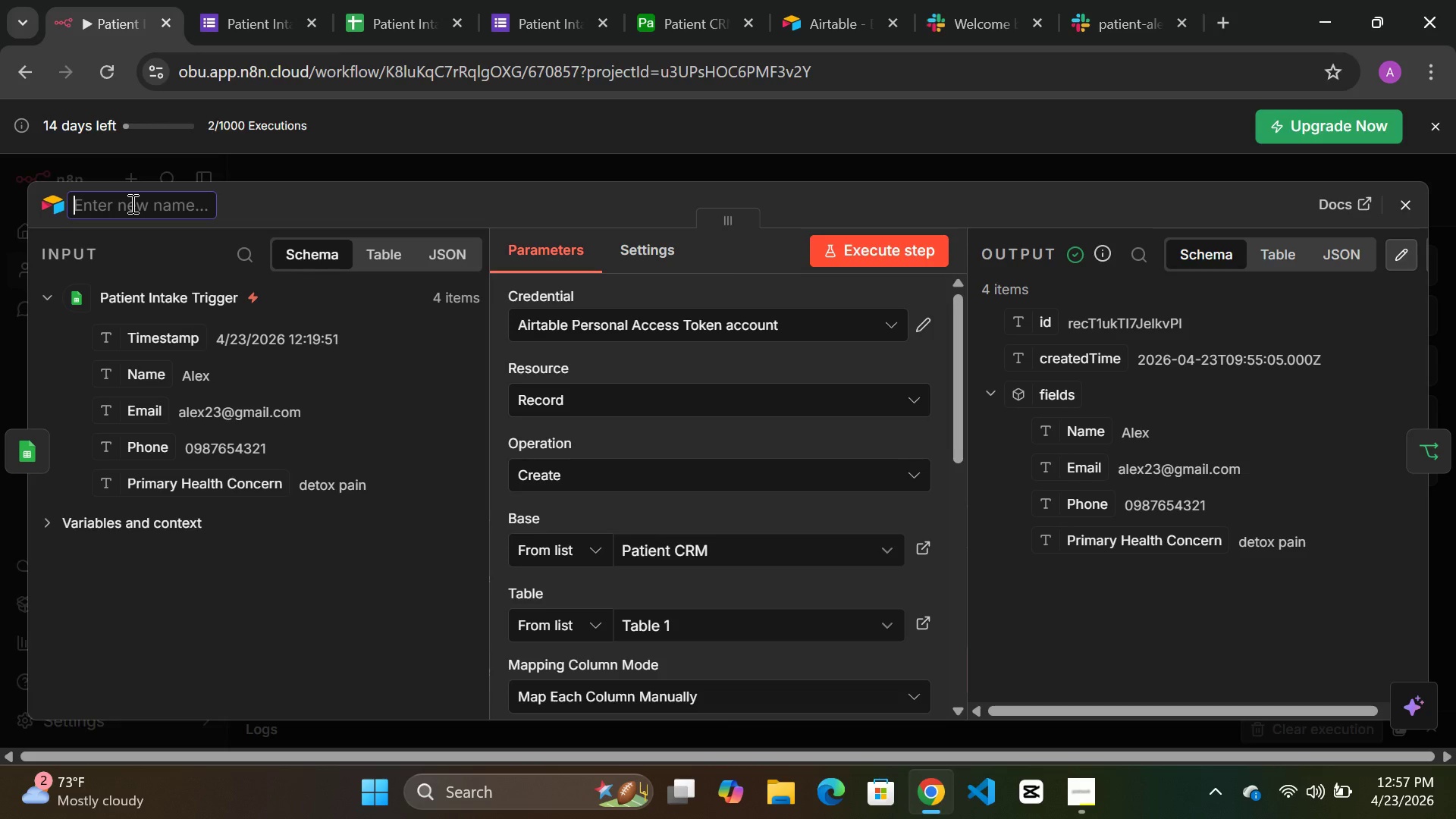 
type(Create {)
key(Backspace)
type(Patient Record)
 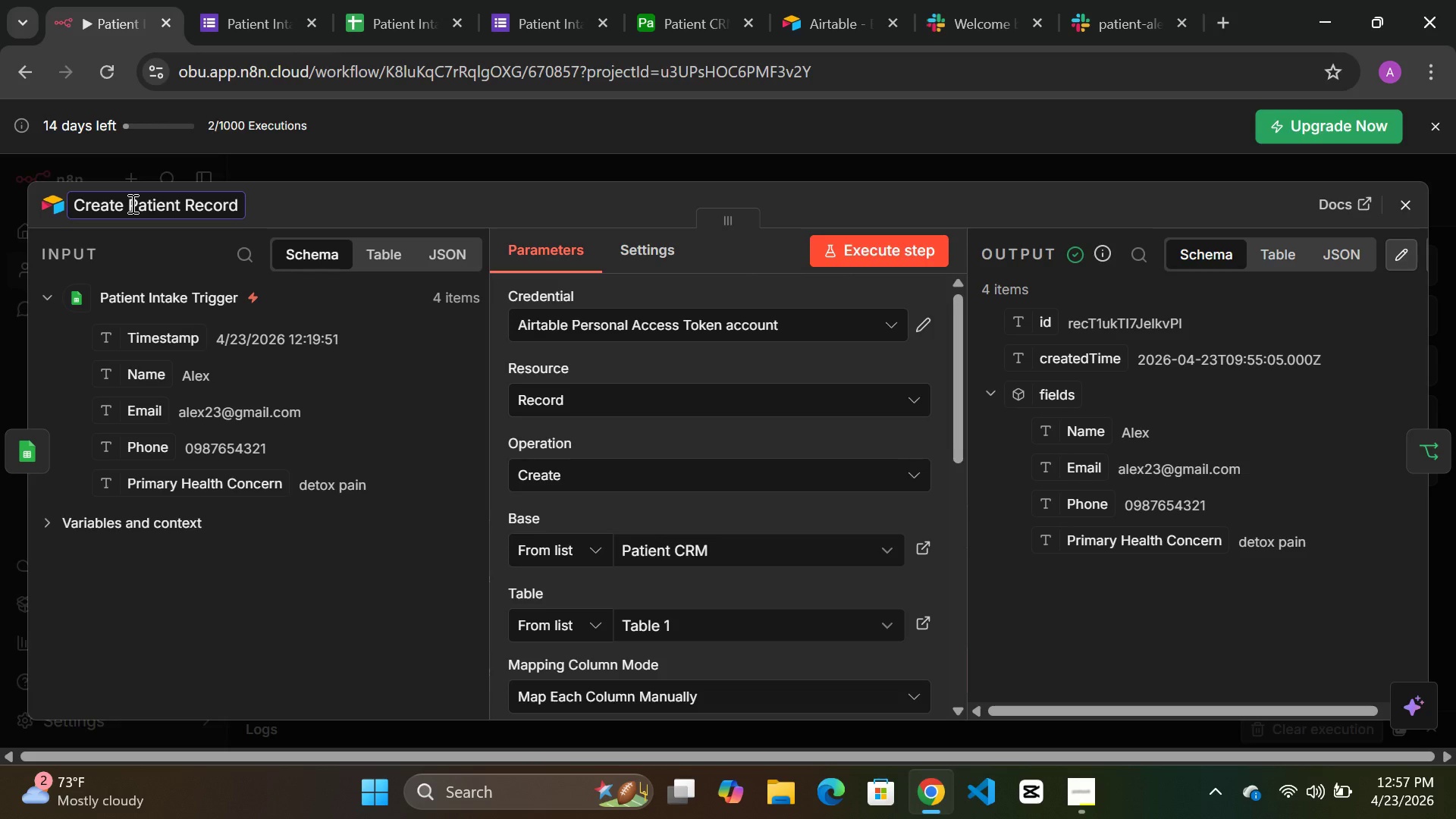 
left_click([466, 185])
 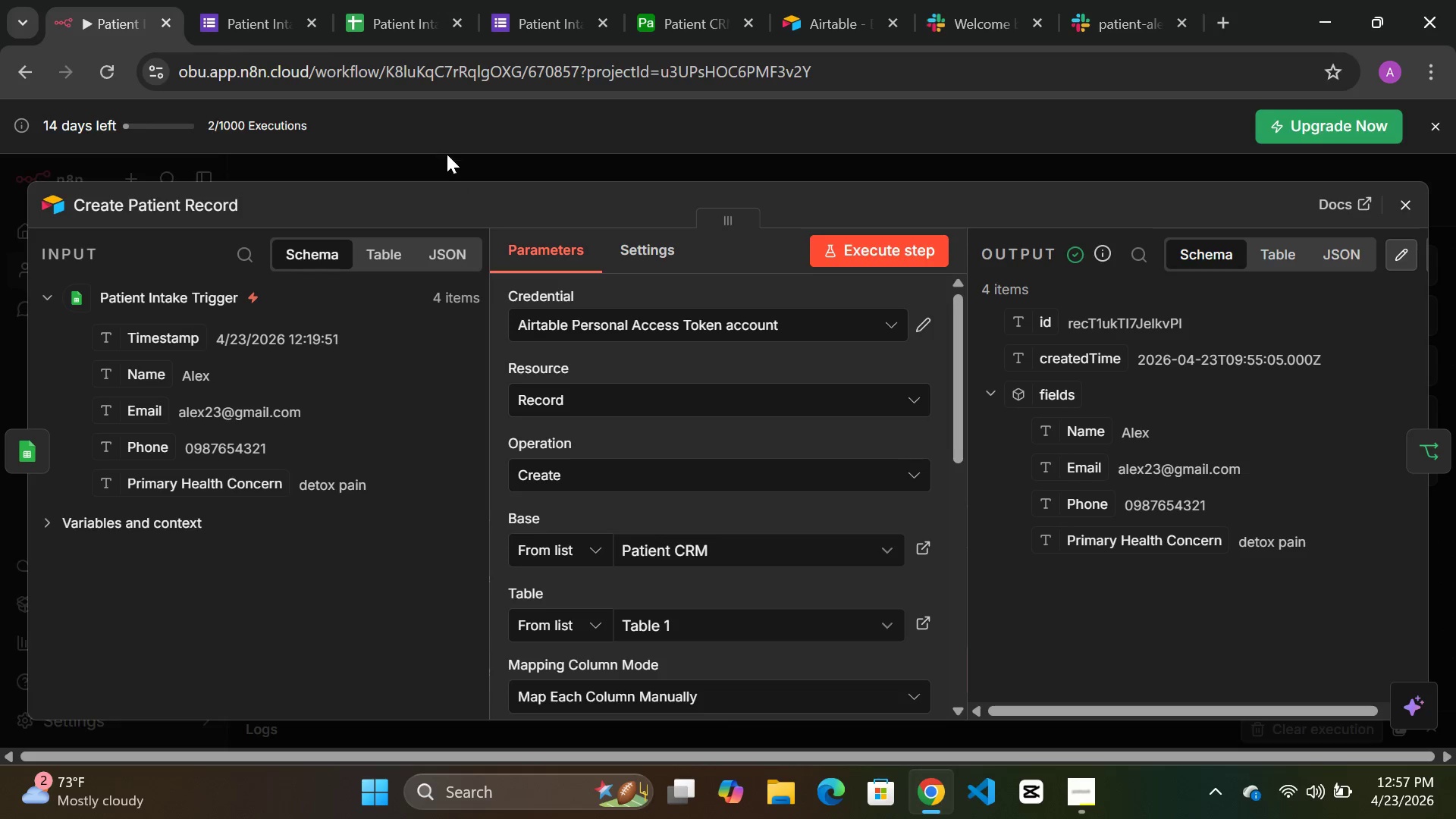 
left_click([447, 154])
 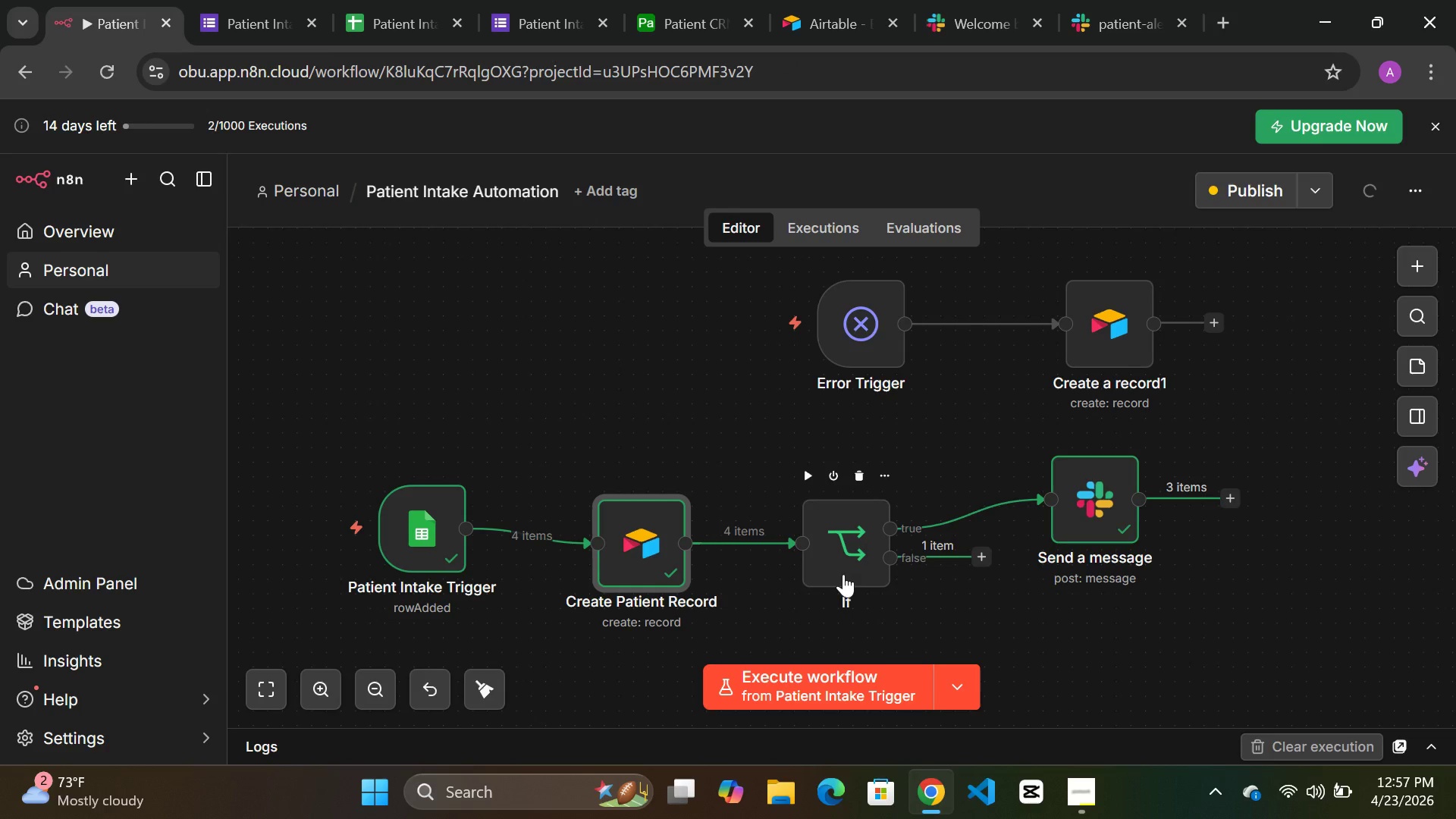 
double_click([837, 557])
 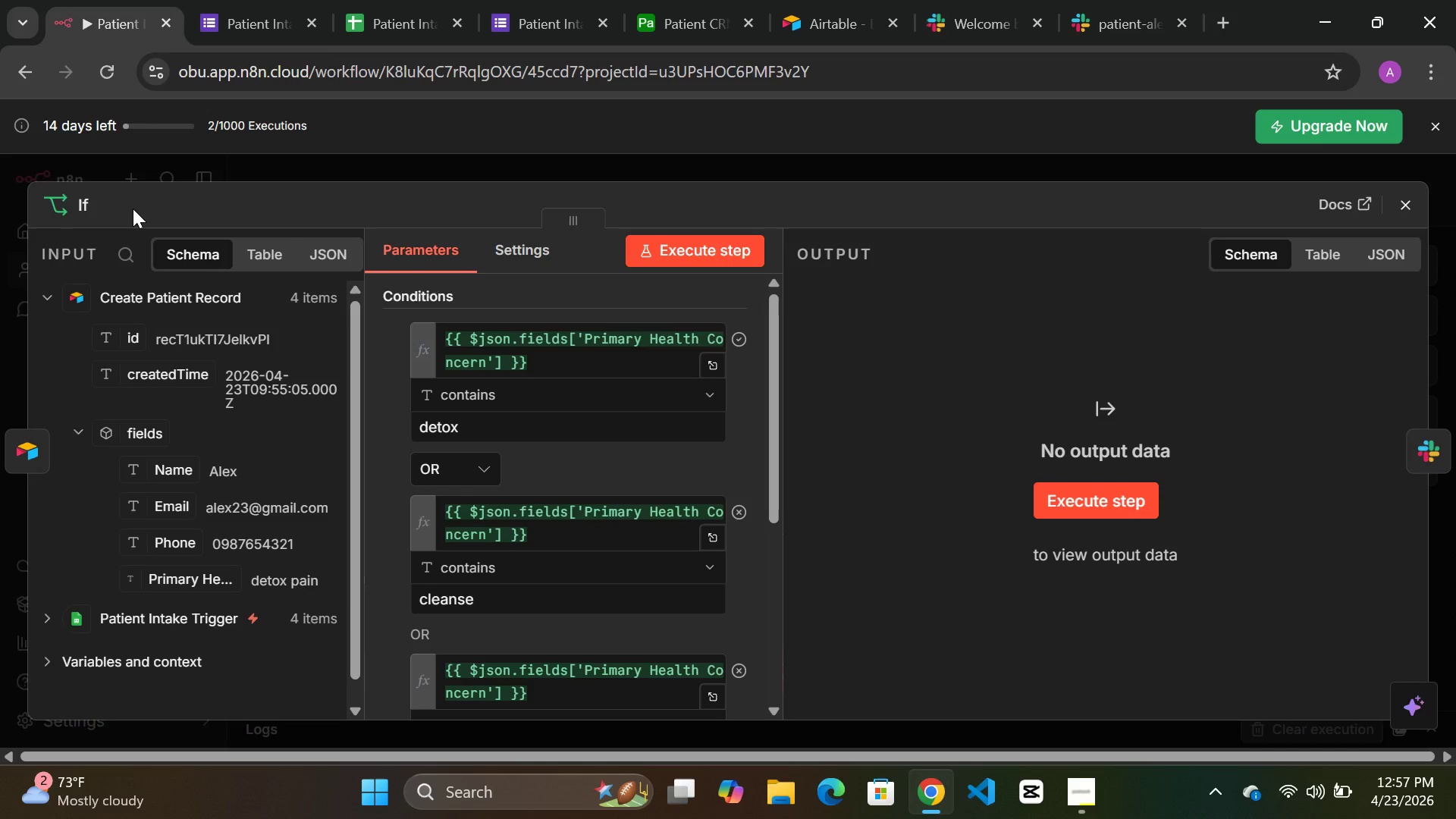 
left_click([85, 202])
 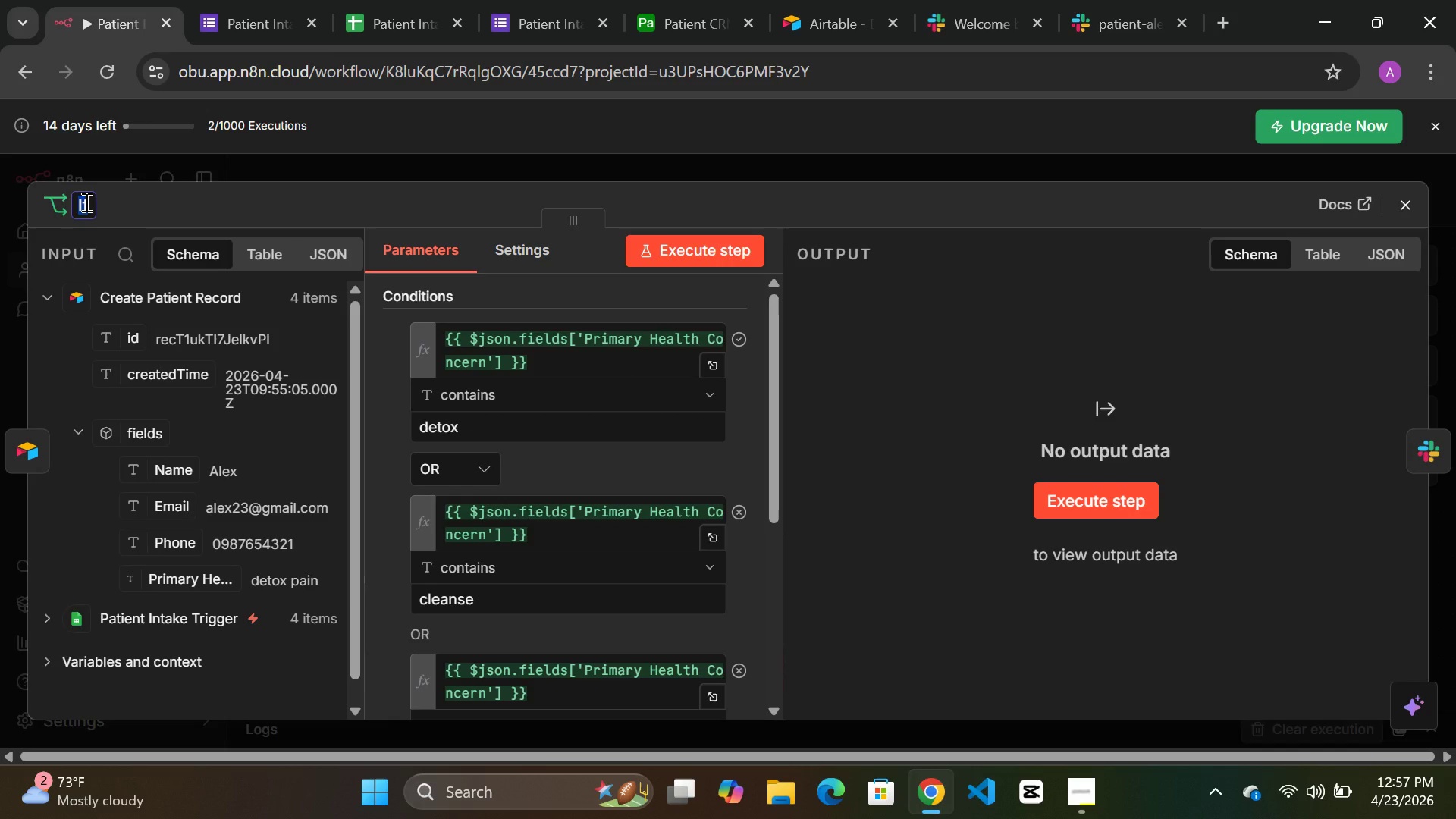 
type(Evaluate Patient Eligiv)
key(Backspace)
type(bu)
key(Backspace)
type(ility)
 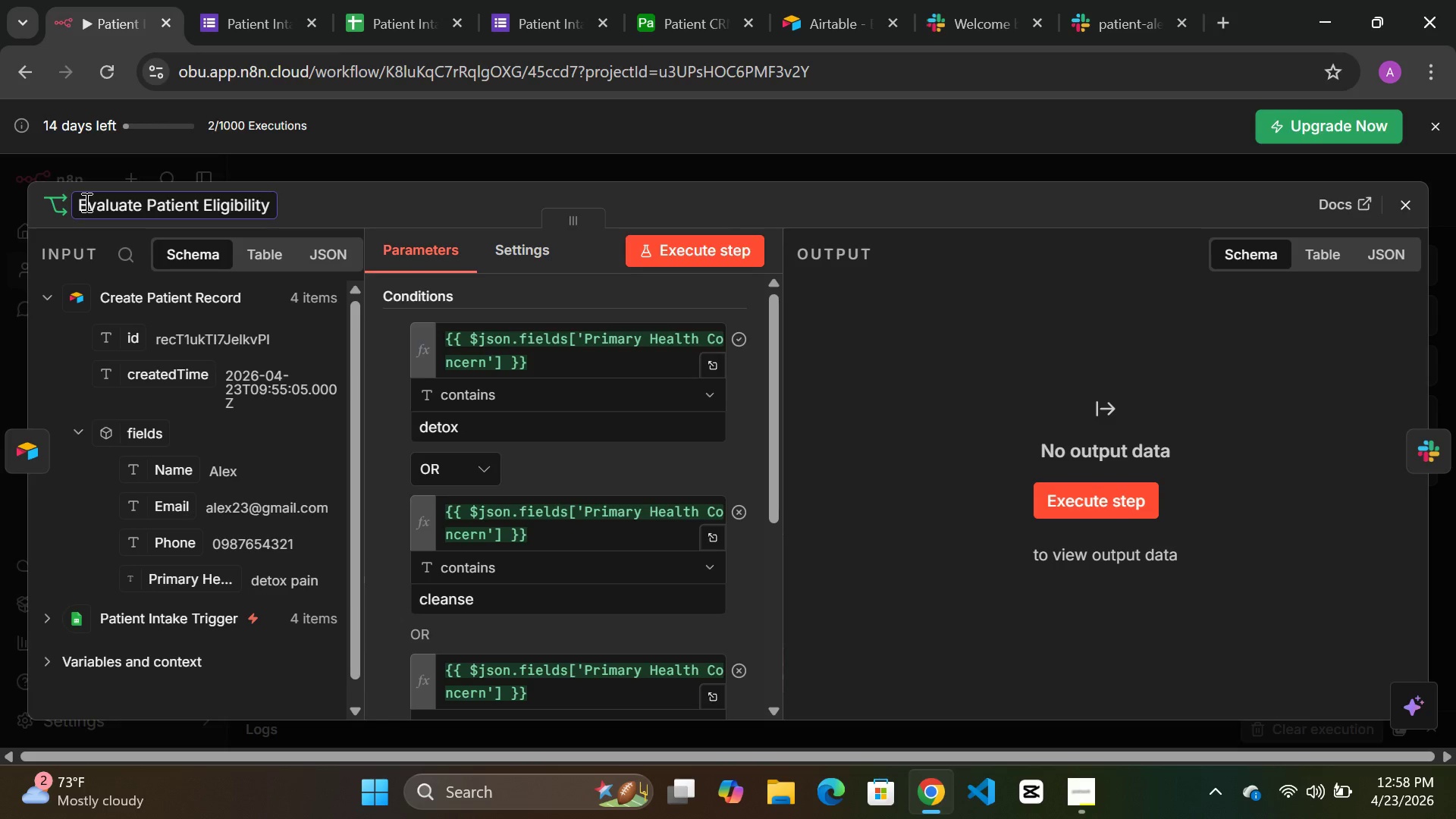 
left_click([314, 205])
 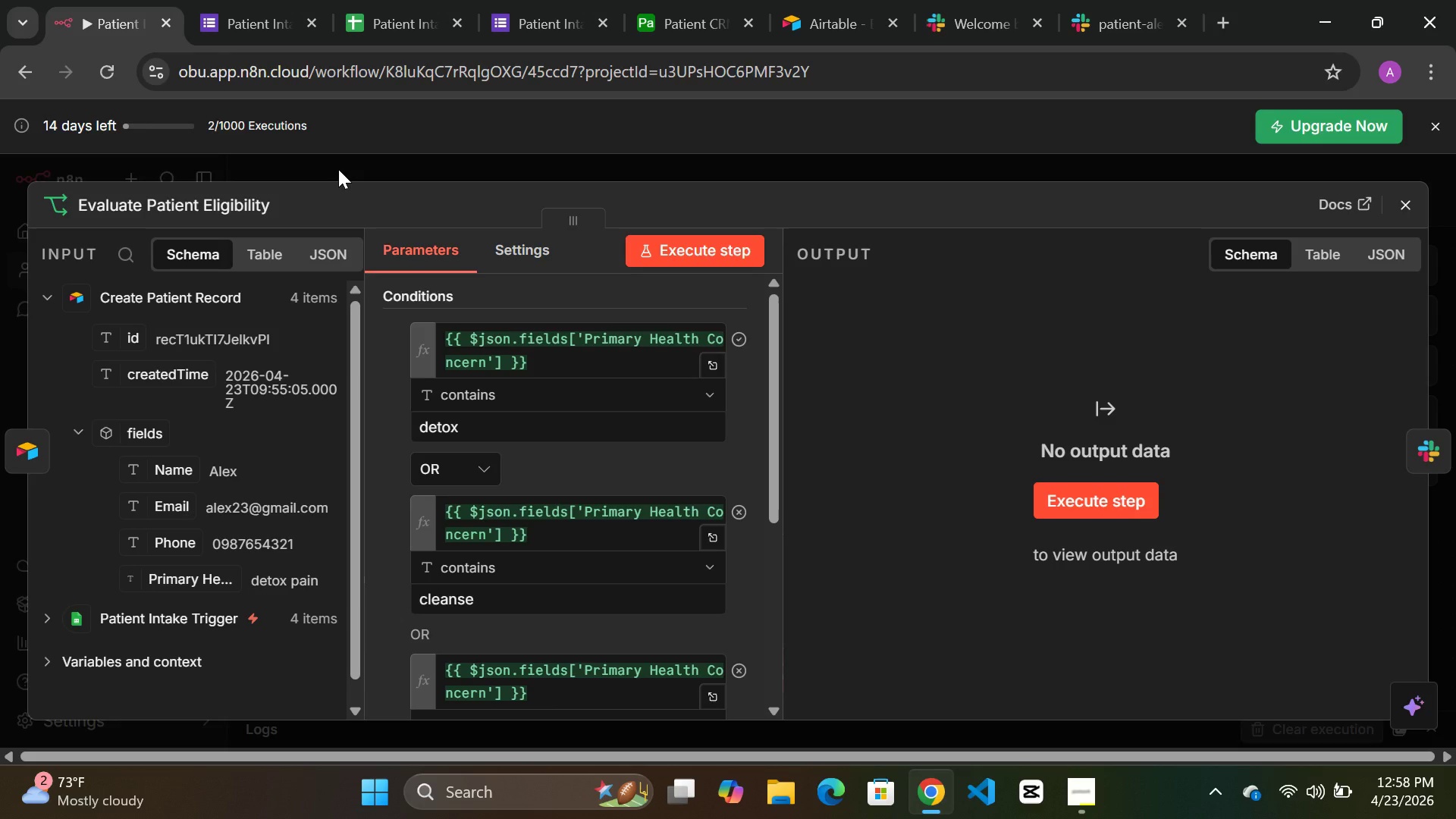 
left_click([339, 167])
 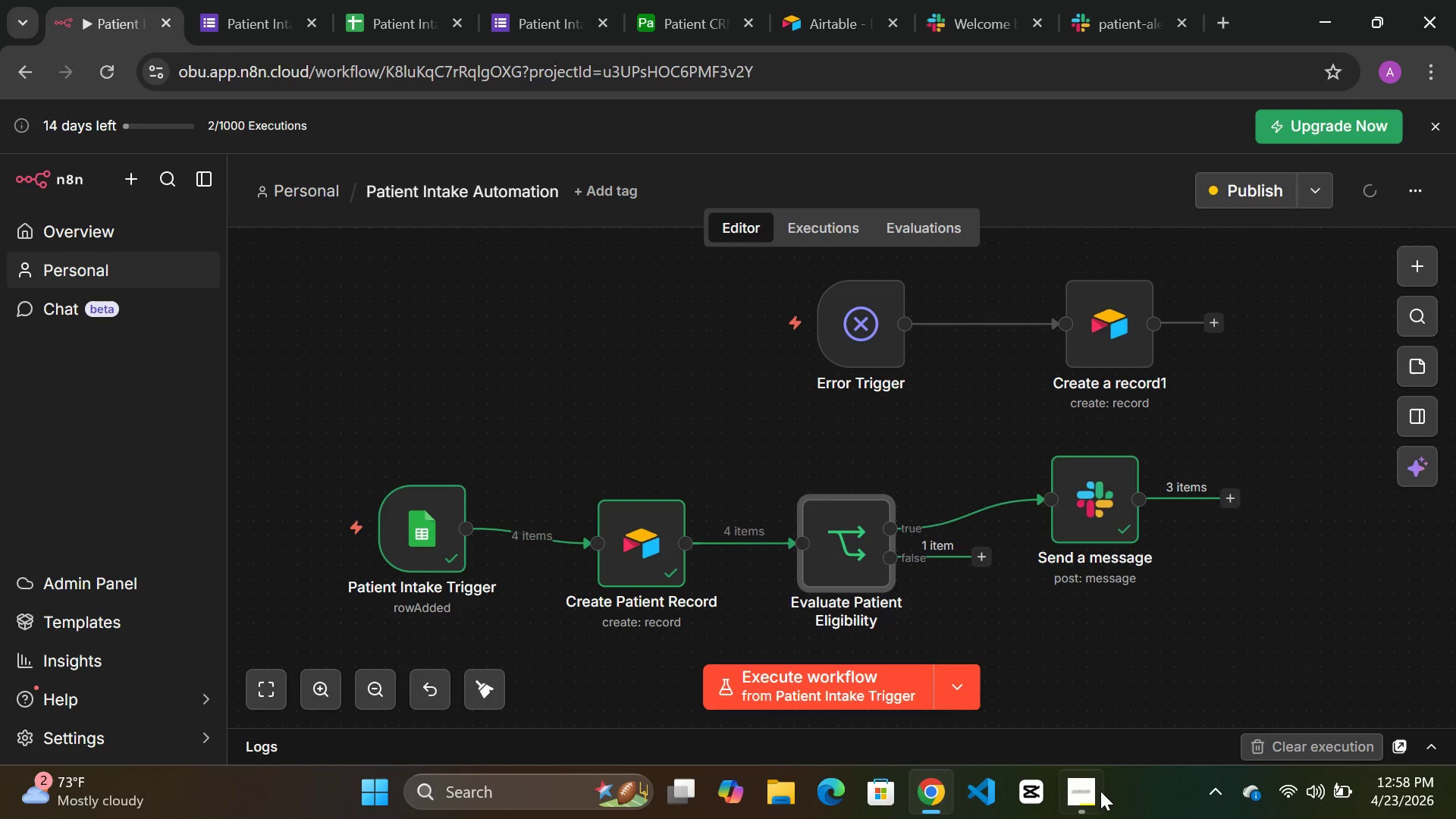 
left_click([1084, 791])